 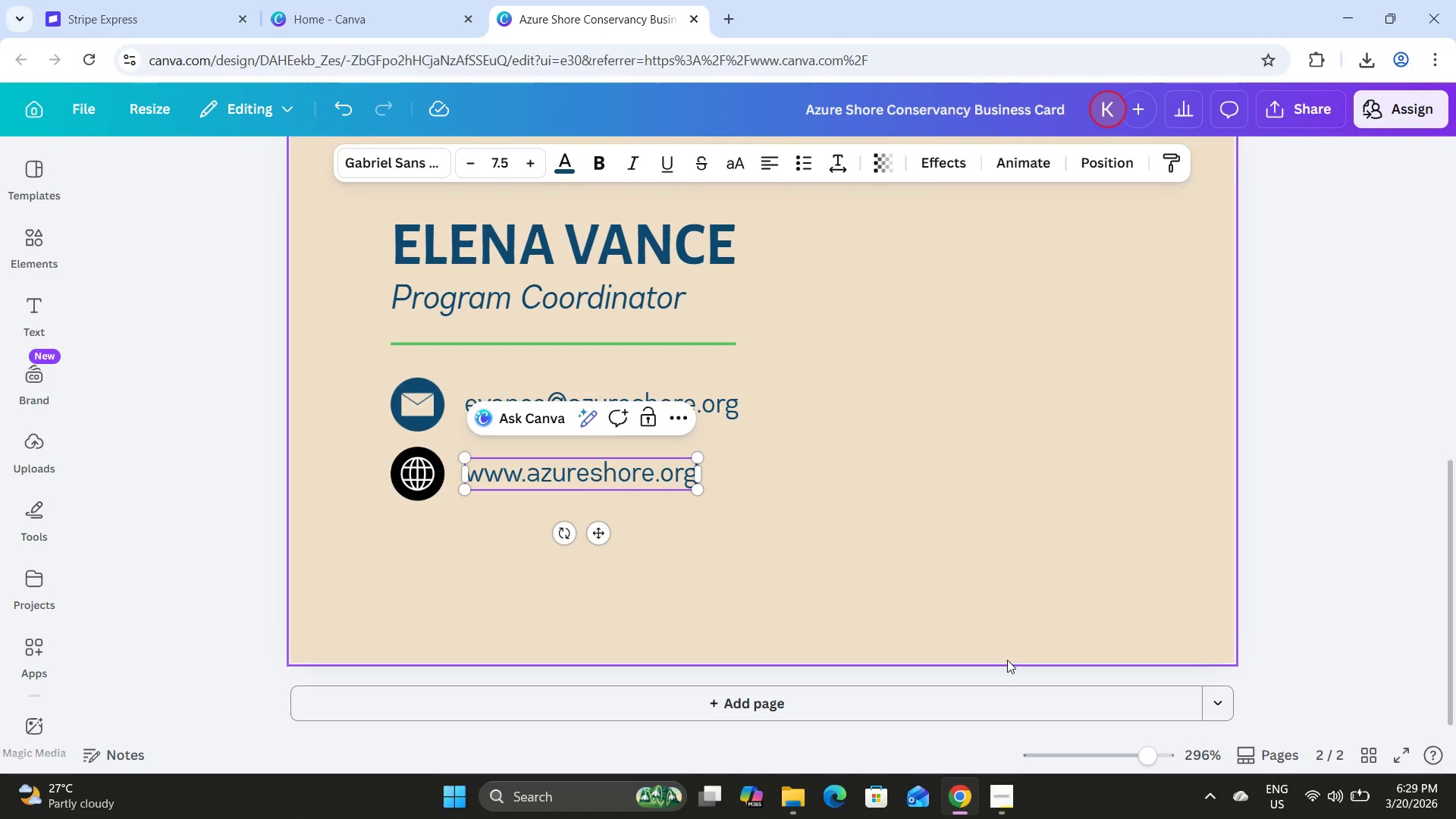 
left_click([786, 522])
 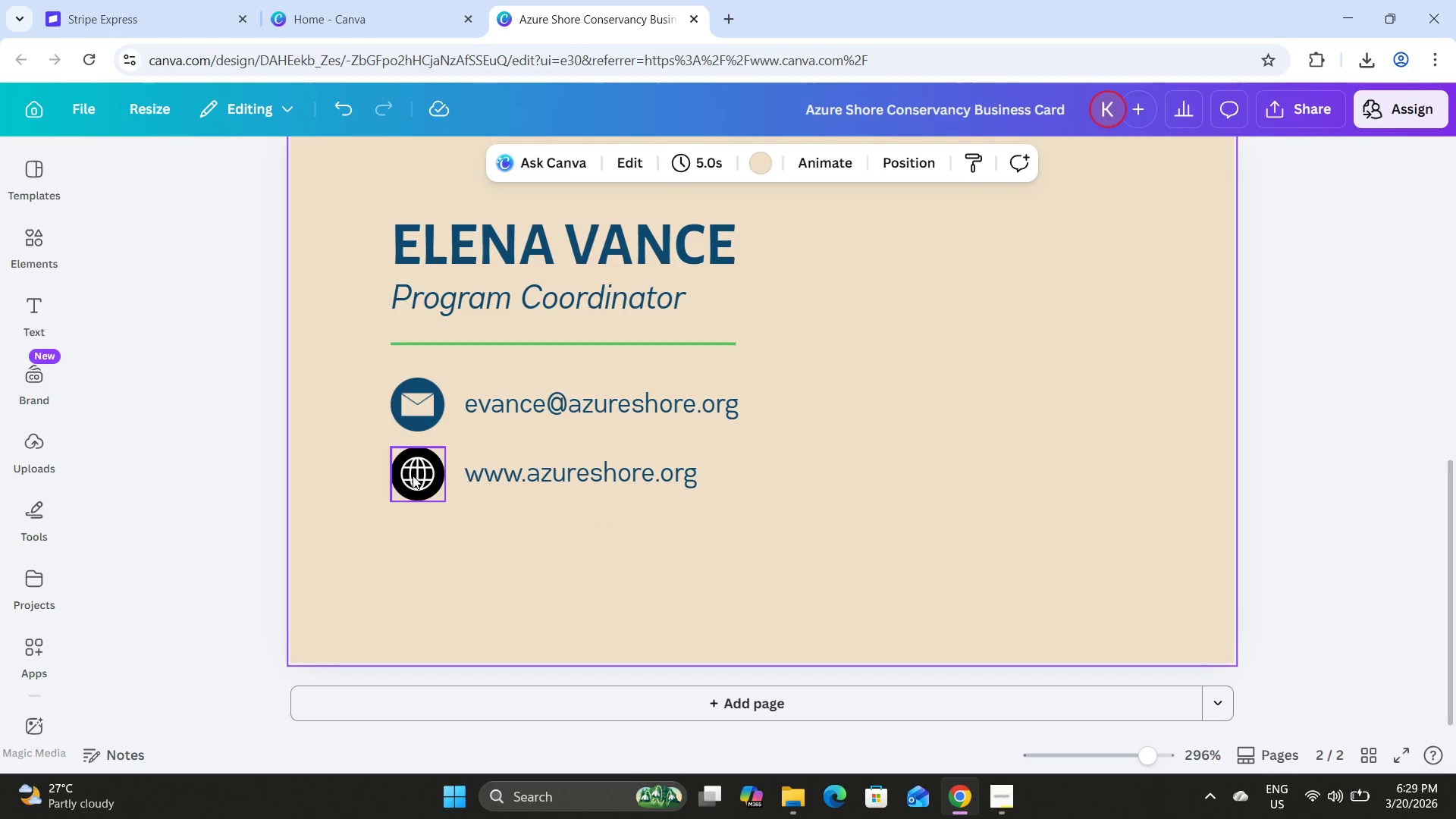 
left_click([402, 469])
 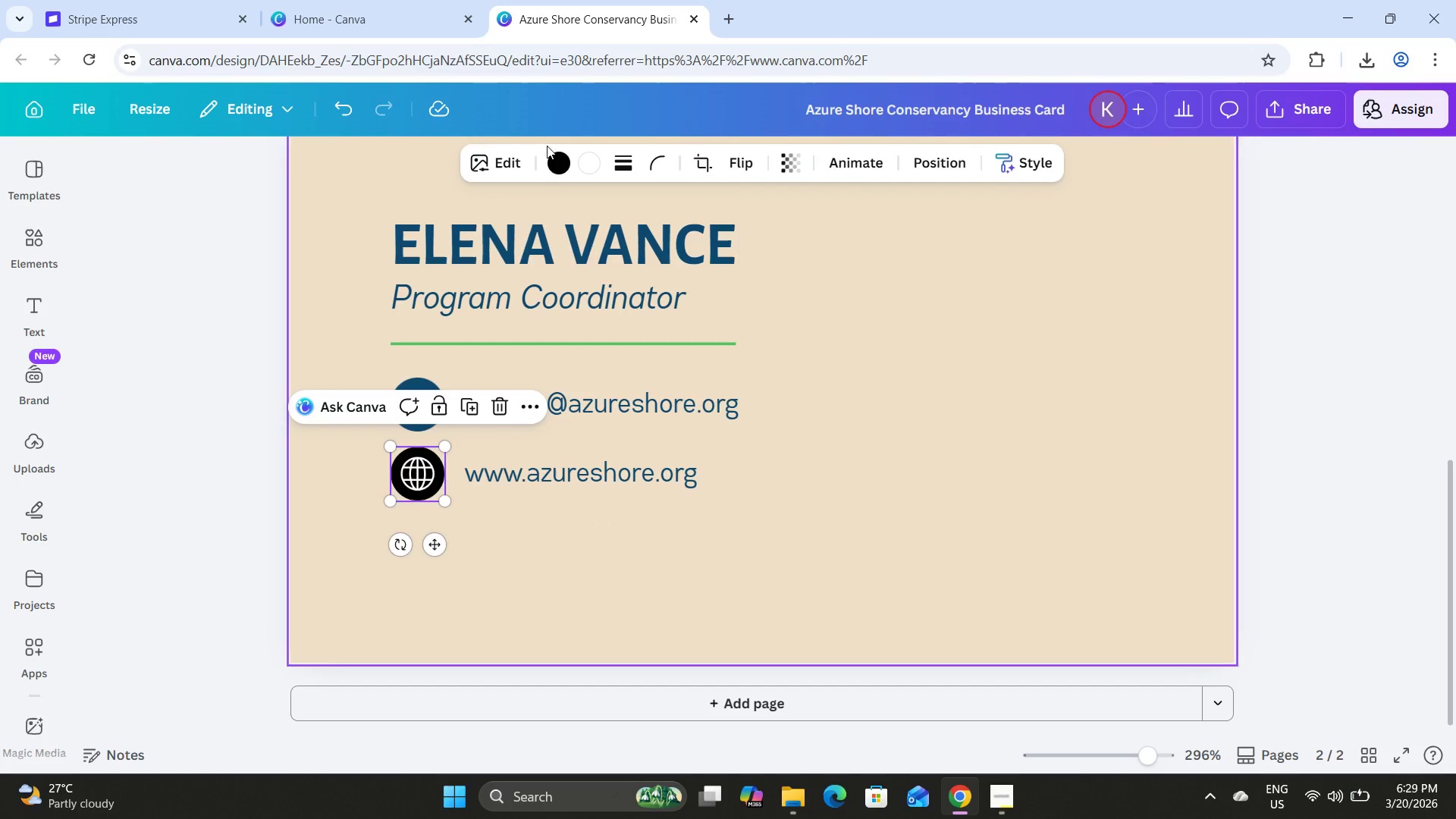 
left_click([557, 167])
 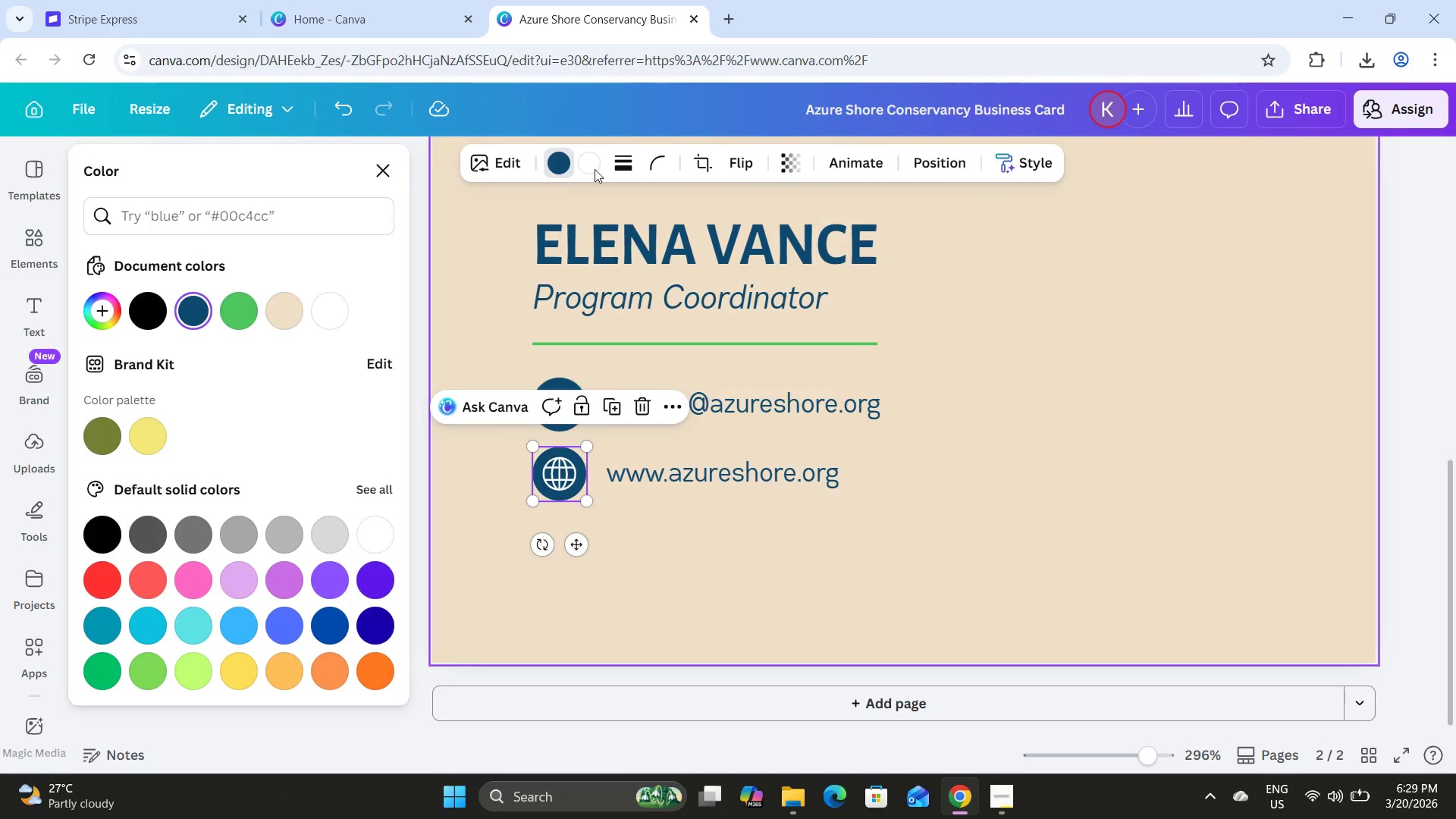 
left_click([584, 168])
 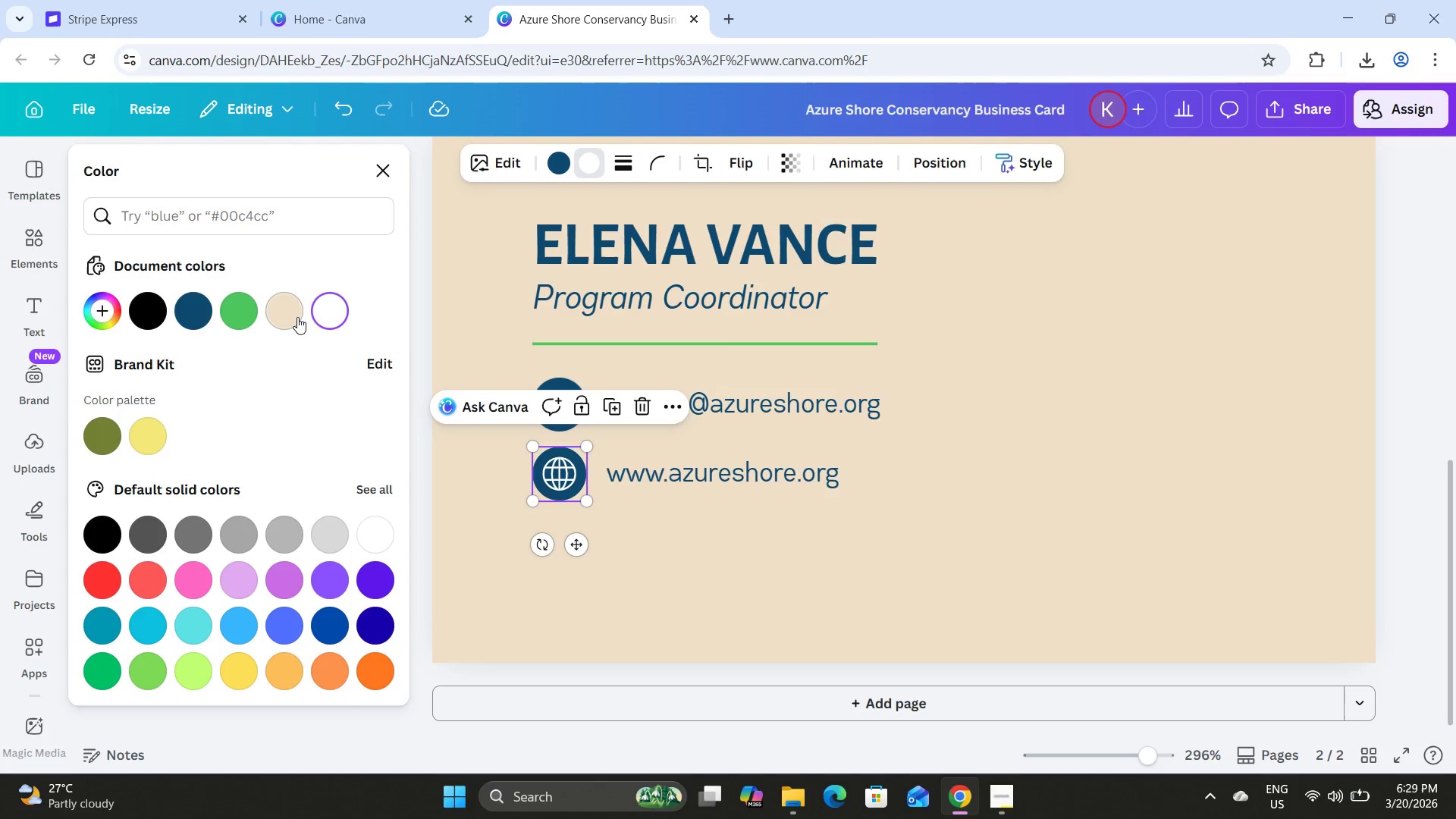 
left_click([281, 319])
 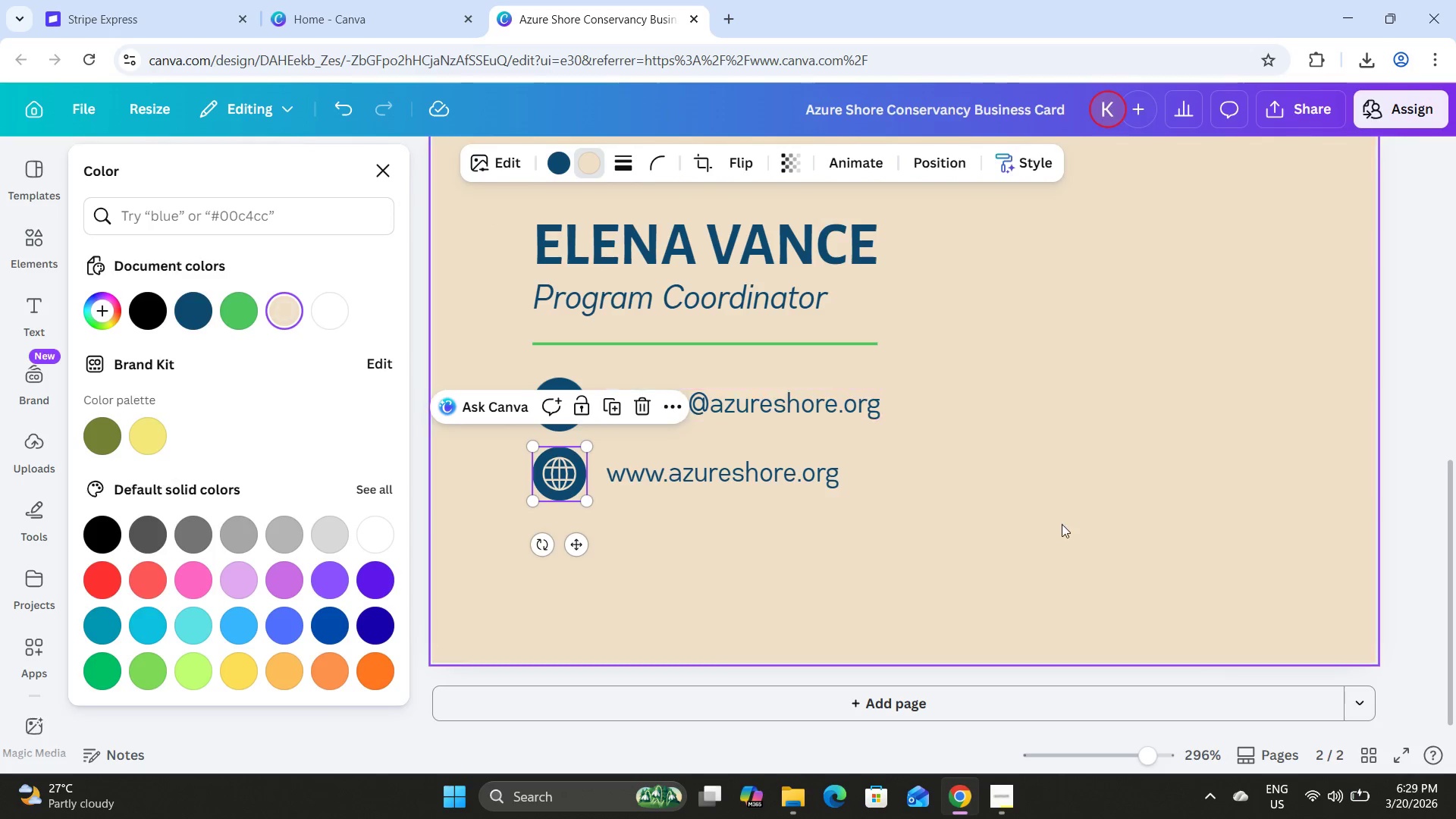 
left_click([1064, 521])
 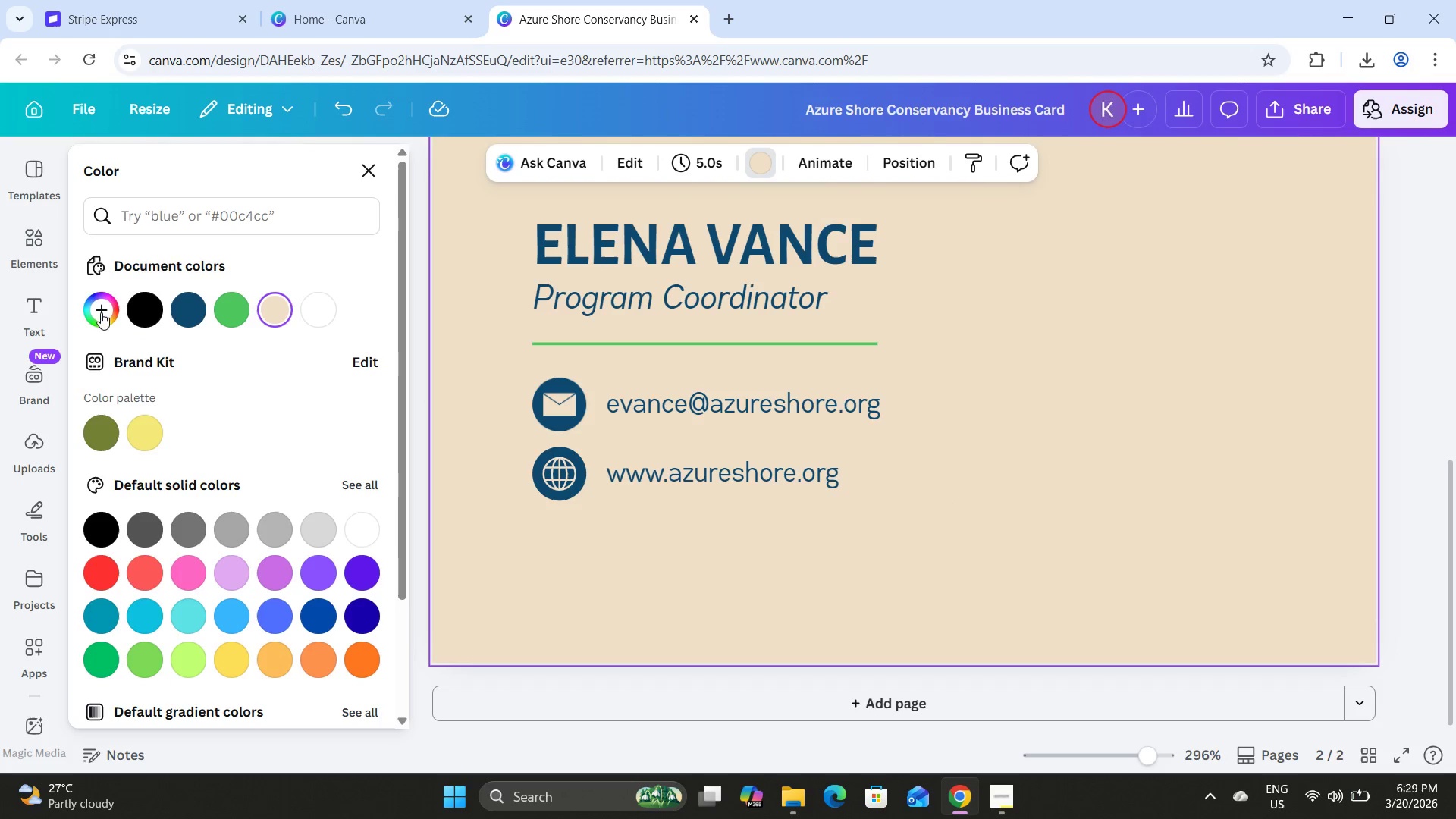 
left_click([16, 250])
 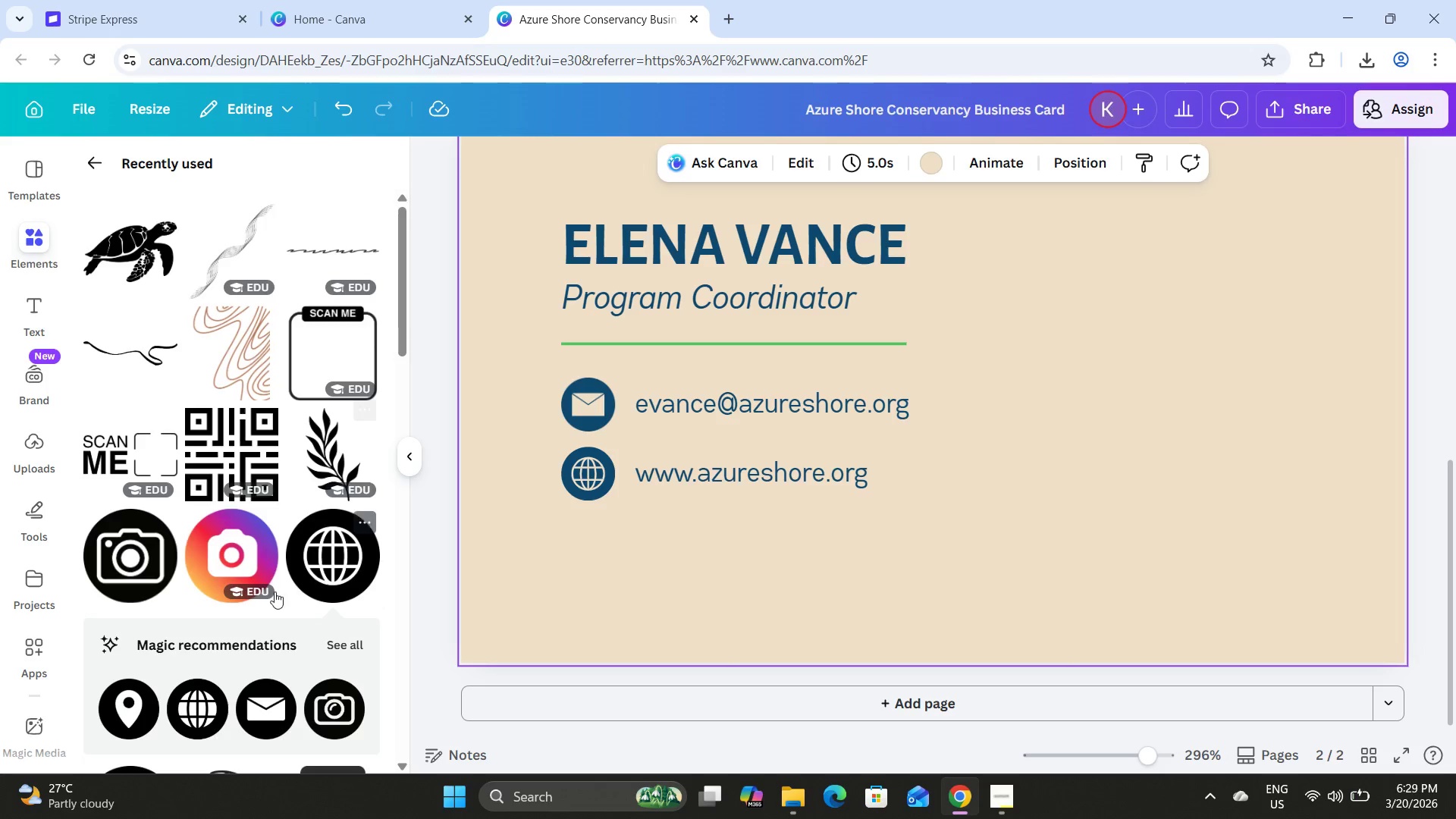 
left_click([133, 554])
 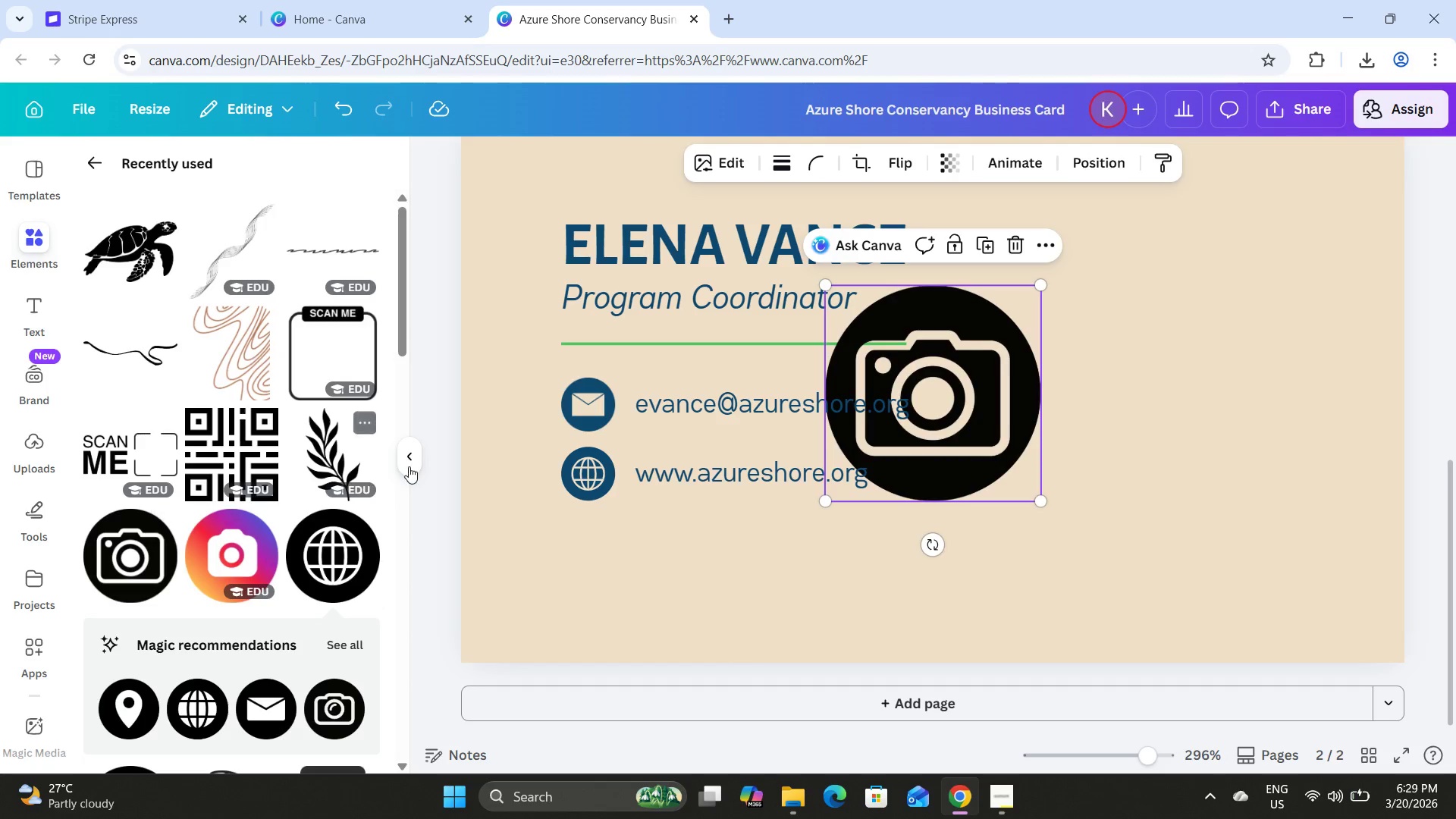 
left_click([410, 463])
 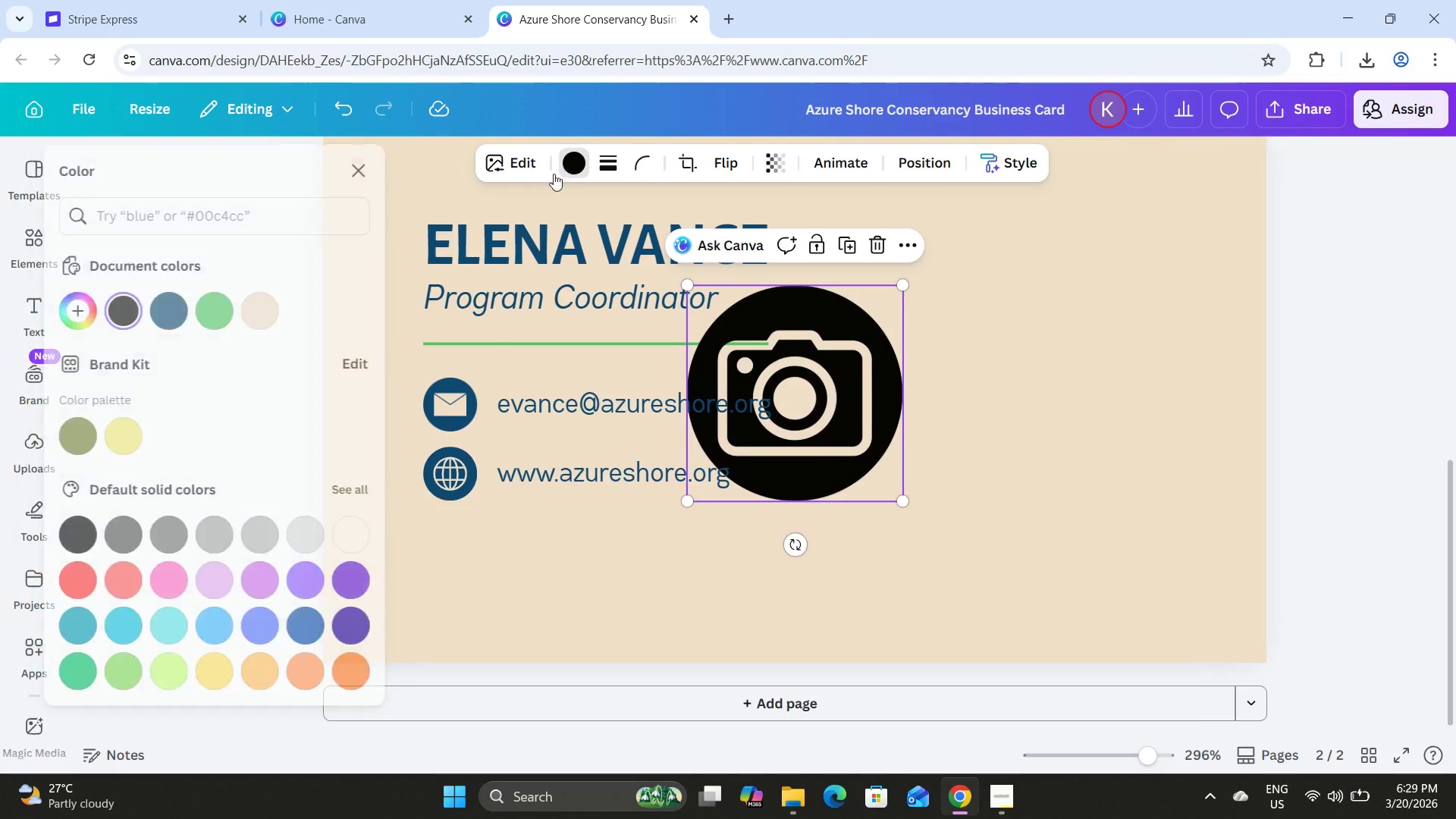 
left_click([187, 309])
 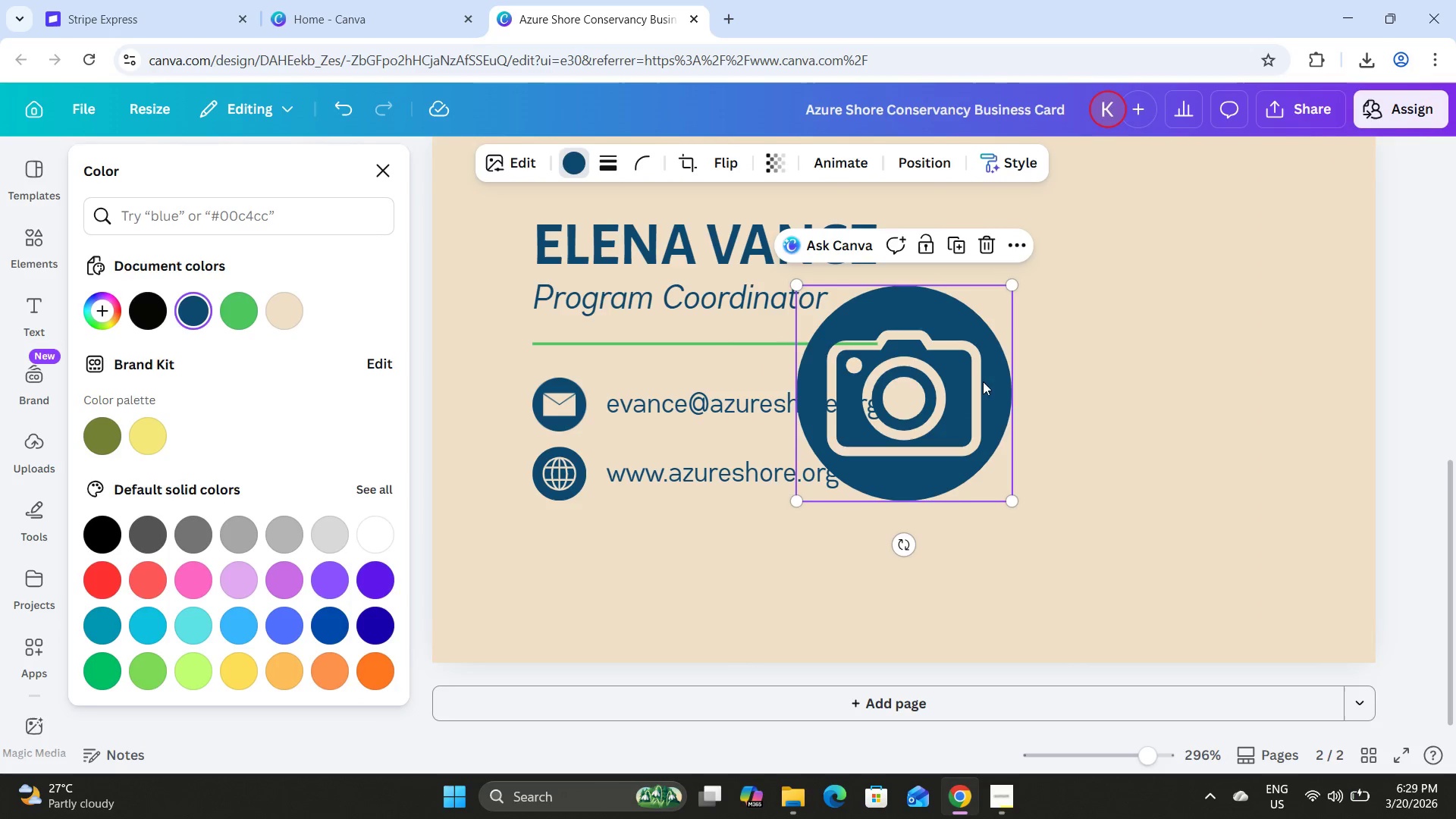 
left_click_drag(start_coordinate=[993, 372], to_coordinate=[1045, 522])
 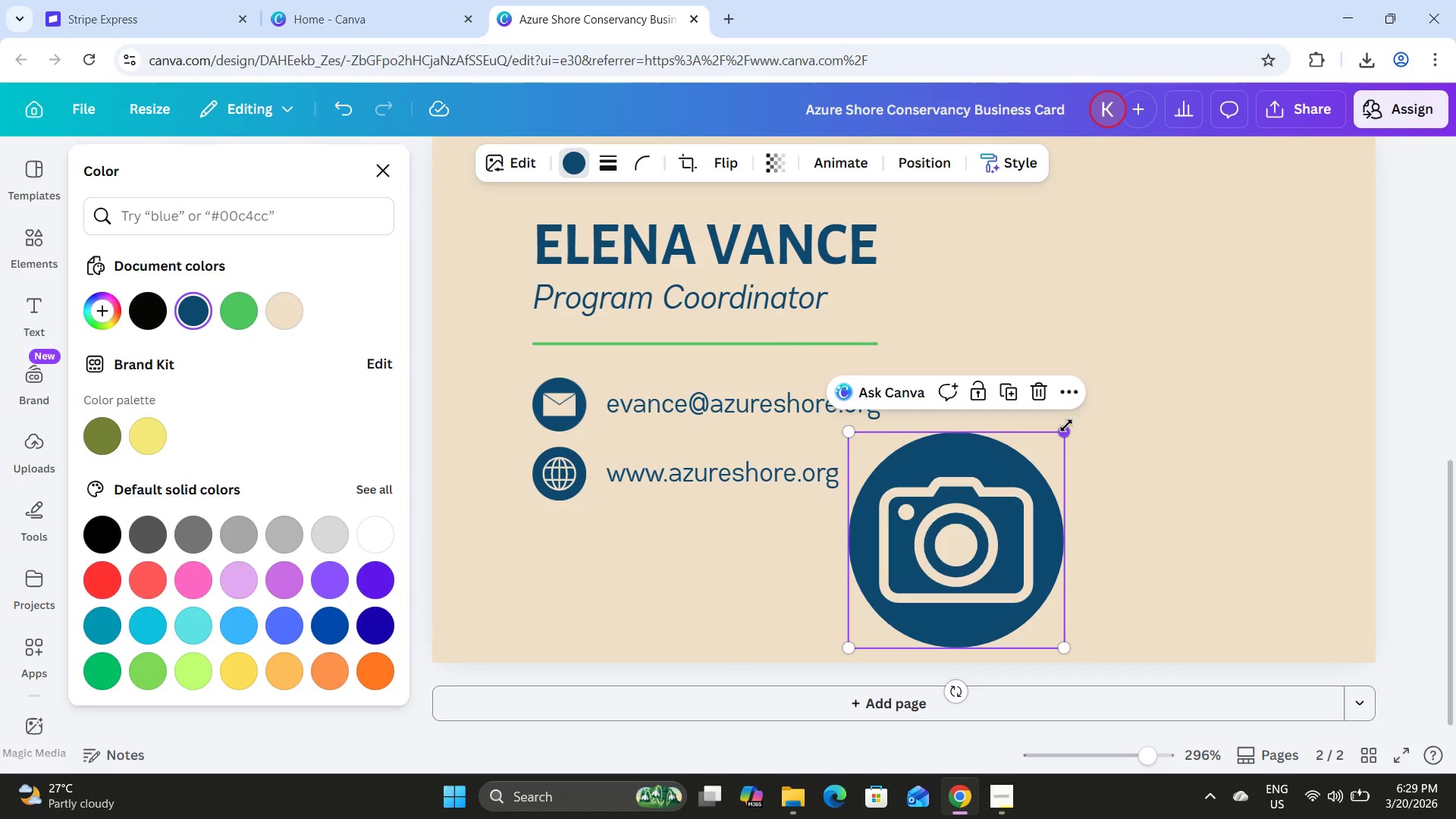 
left_click_drag(start_coordinate=[1066, 425], to_coordinate=[928, 564])
 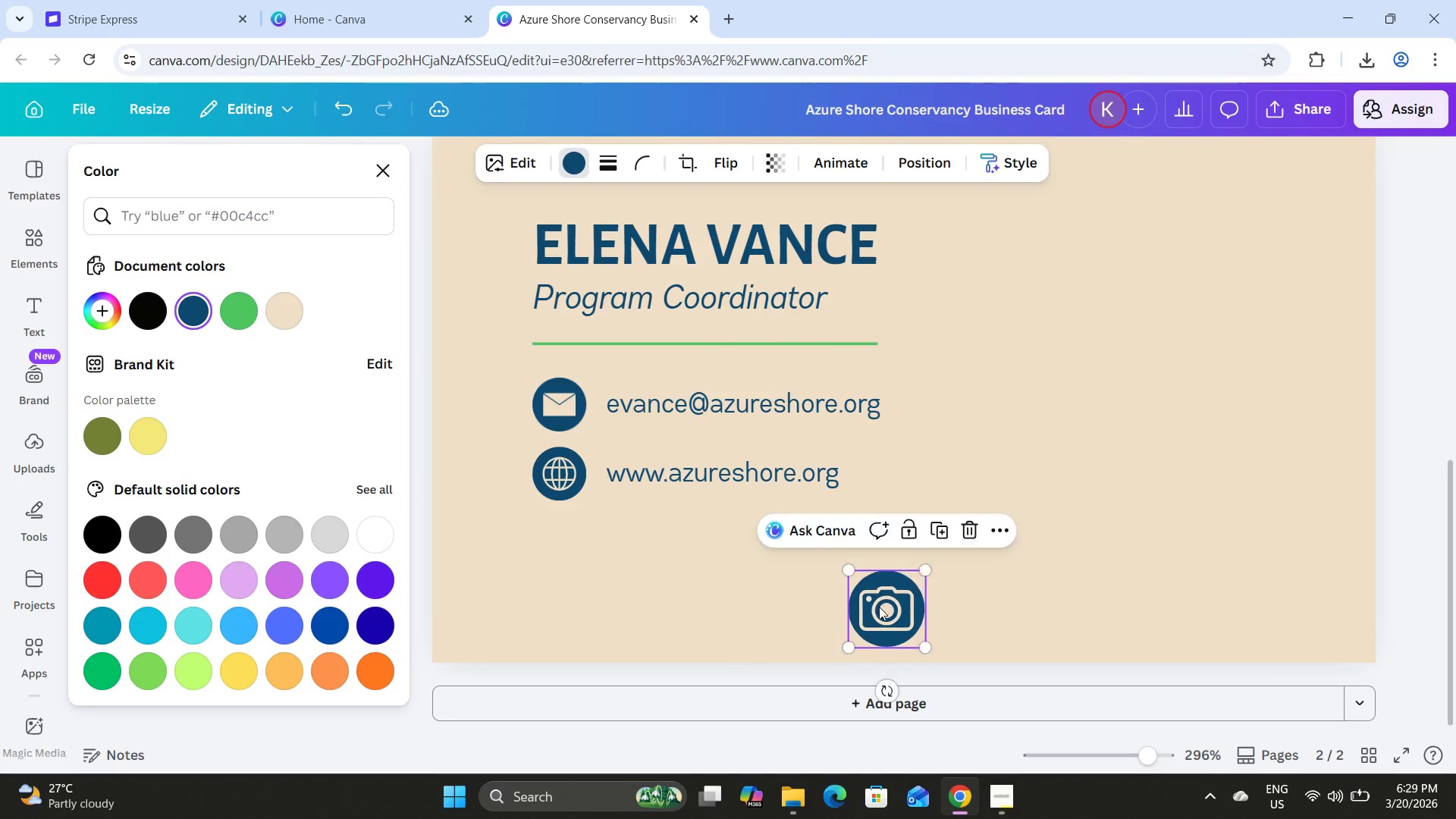 
left_click_drag(start_coordinate=[881, 605], to_coordinate=[541, 481])
 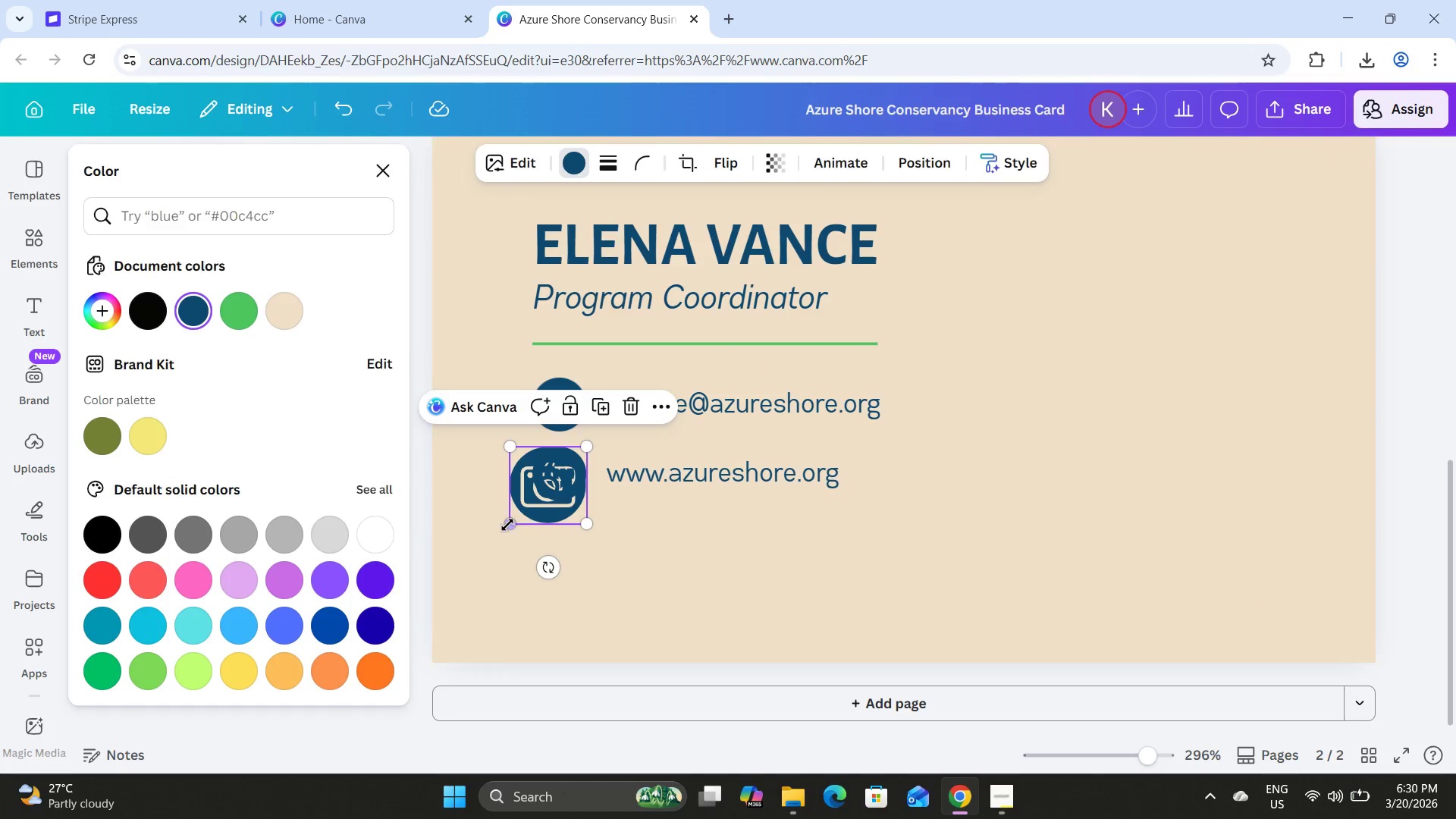 
left_click_drag(start_coordinate=[507, 524], to_coordinate=[522, 494])
 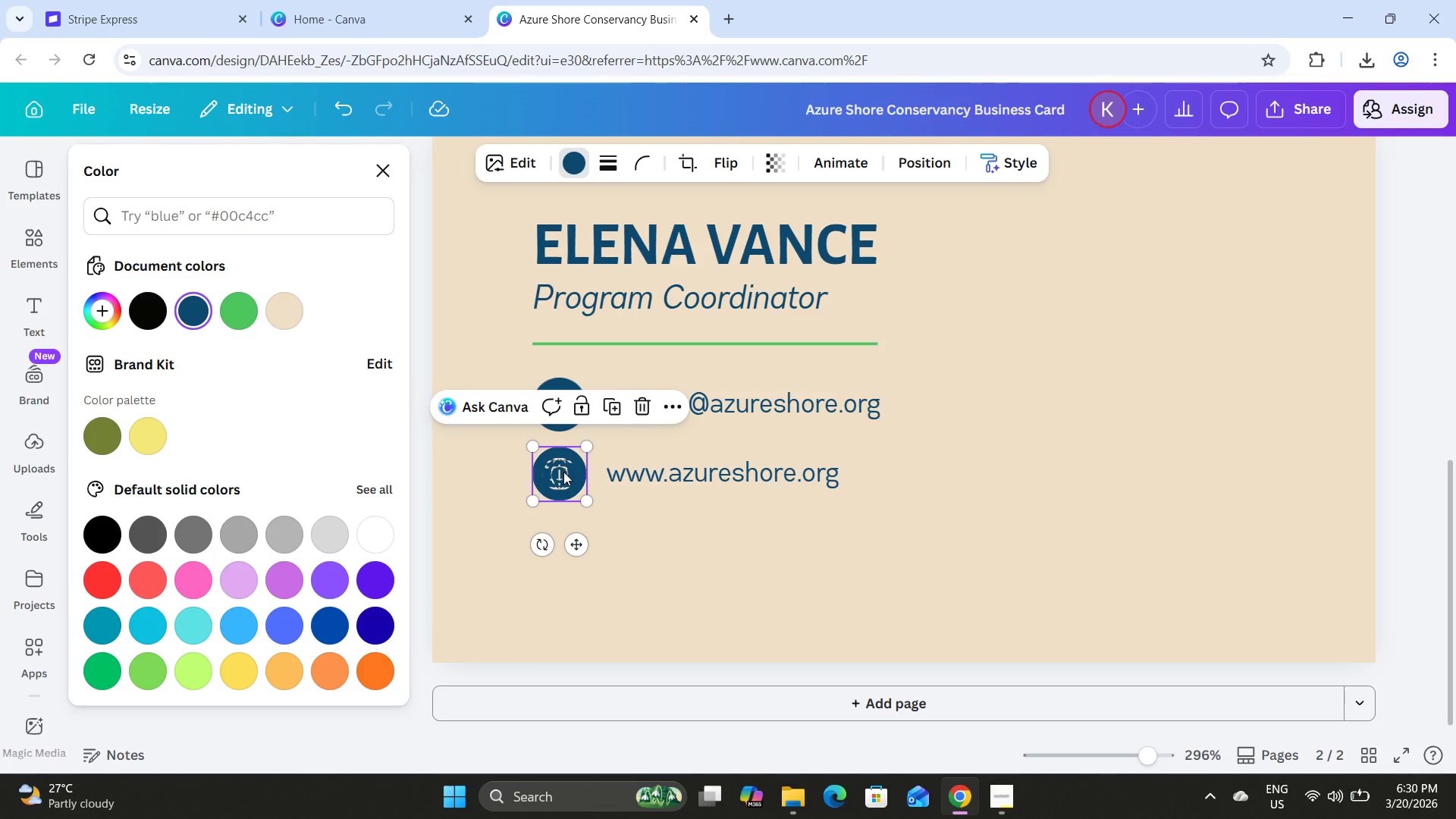 
left_click_drag(start_coordinate=[563, 470], to_coordinate=[562, 540])
 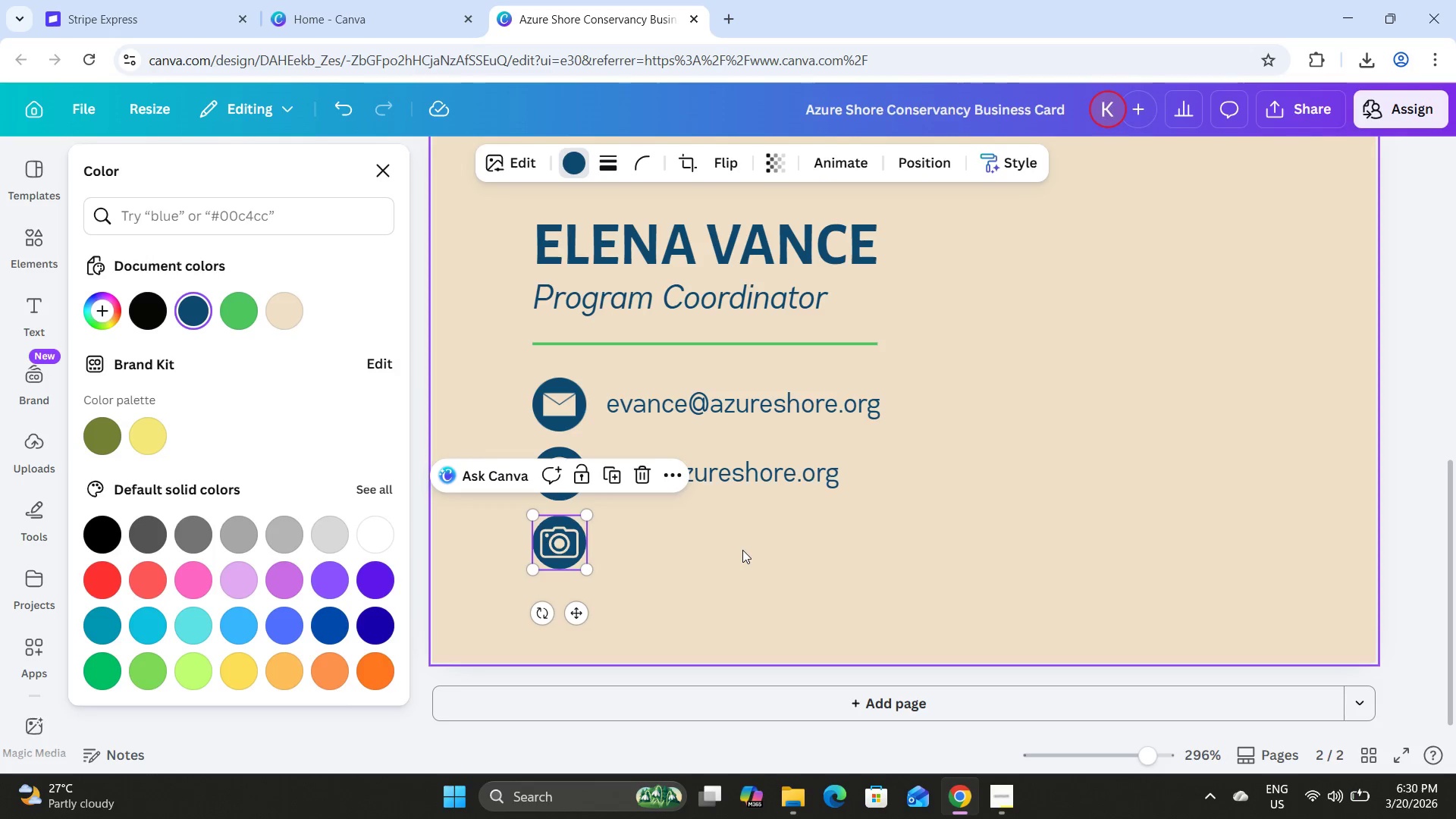 
left_click([742, 550])
 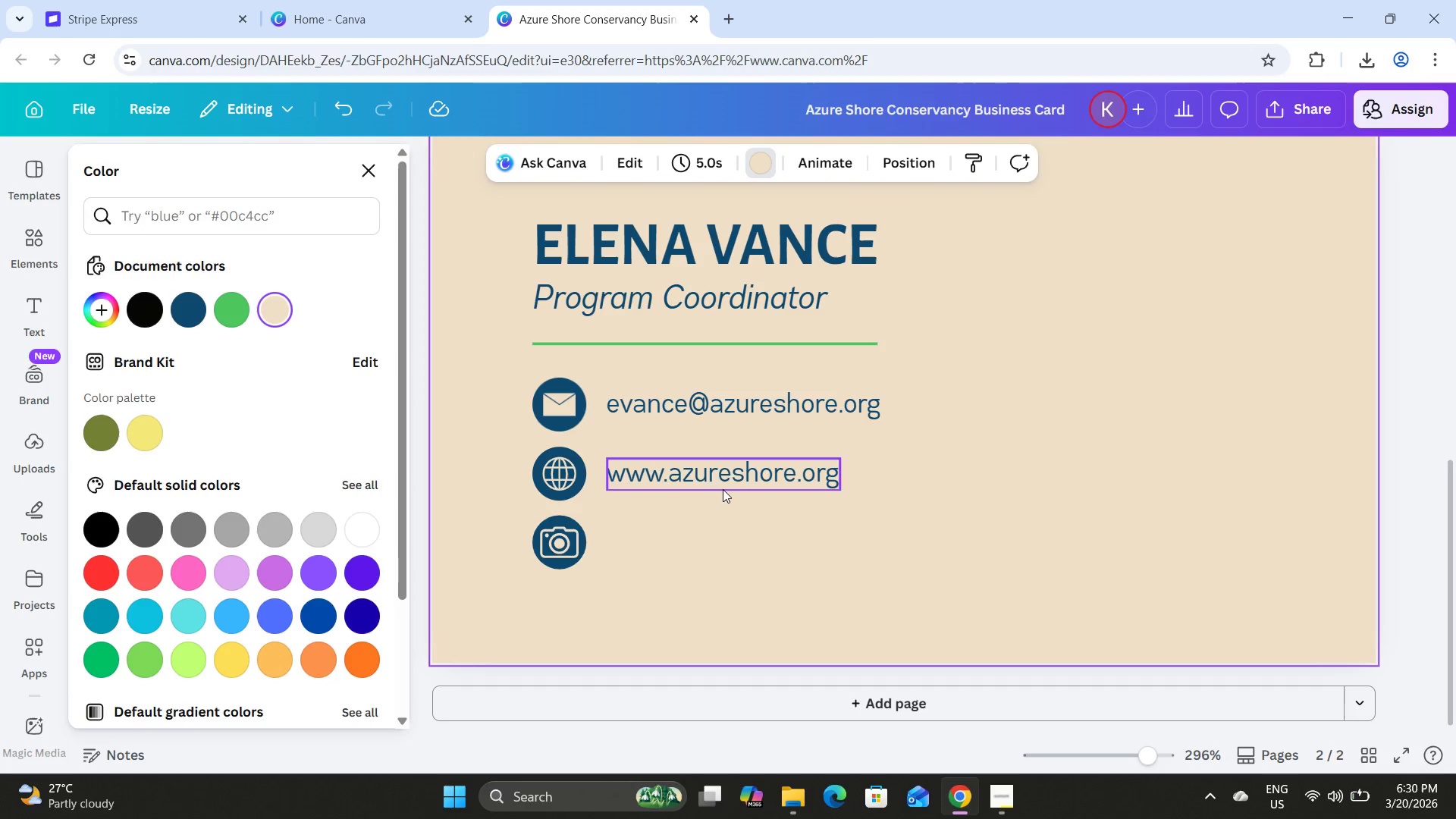 
left_click([721, 482])
 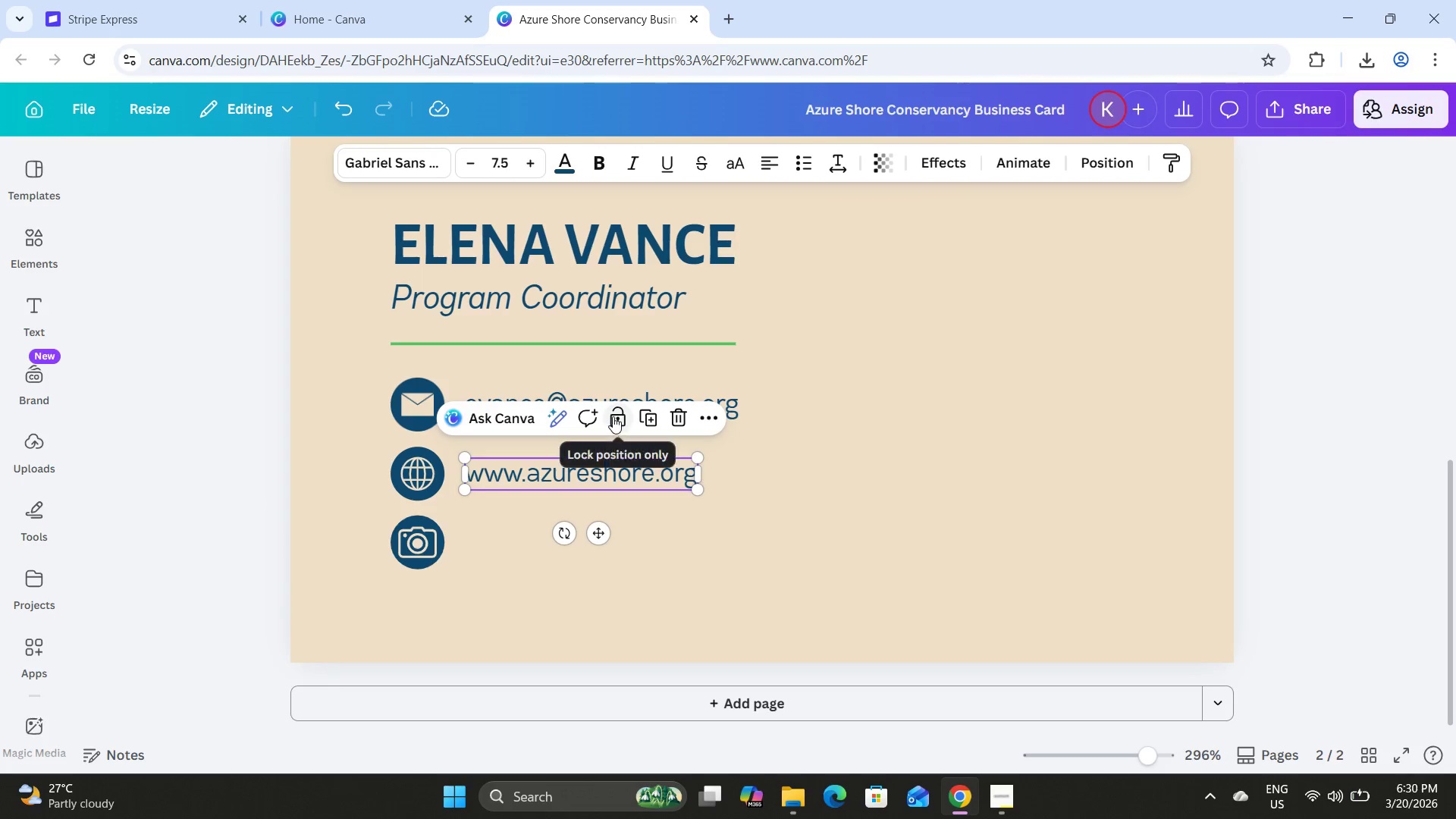 
left_click([647, 419])
 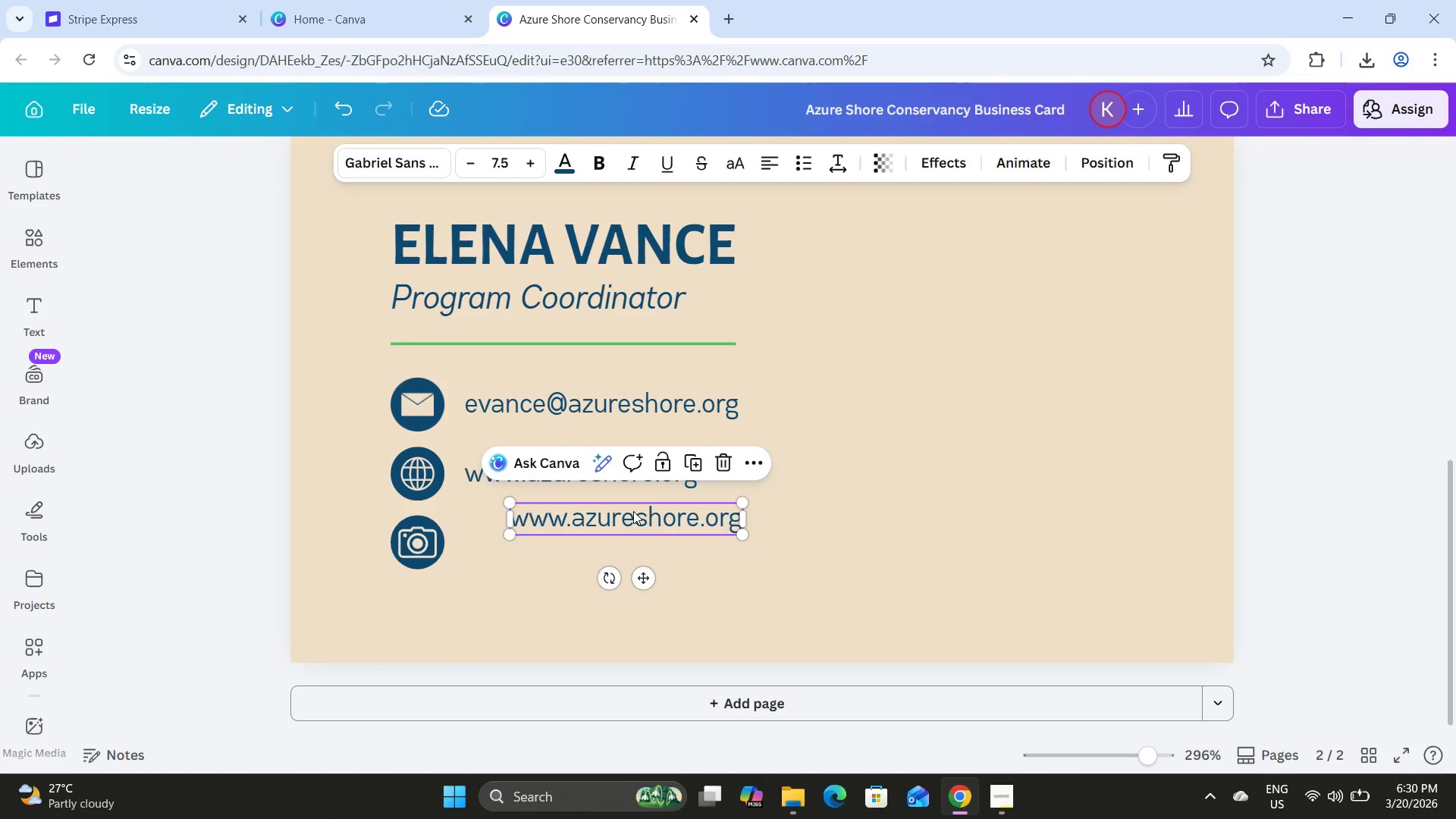 
left_click_drag(start_coordinate=[637, 516], to_coordinate=[595, 543])
 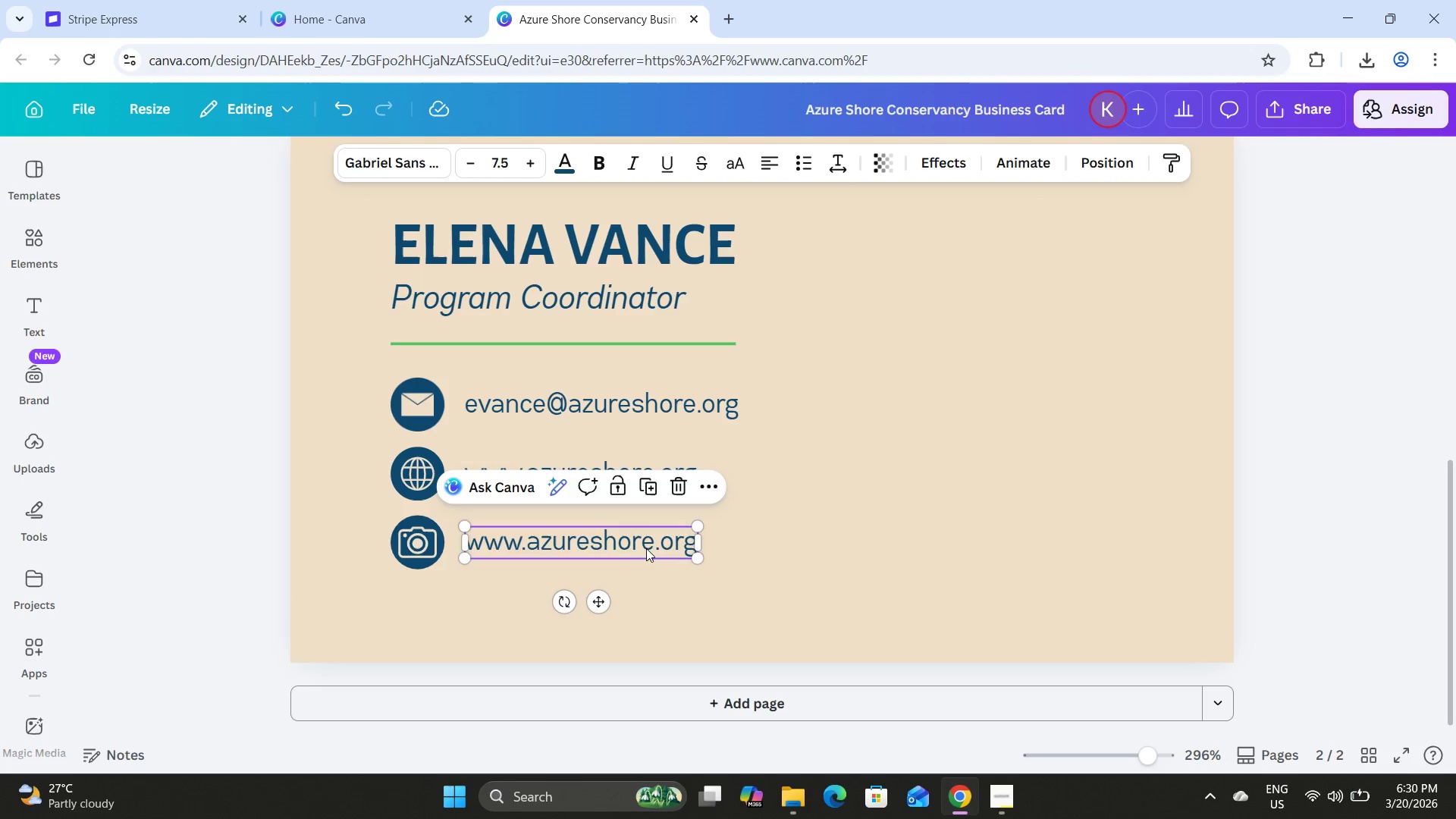 
left_click([646, 548])
 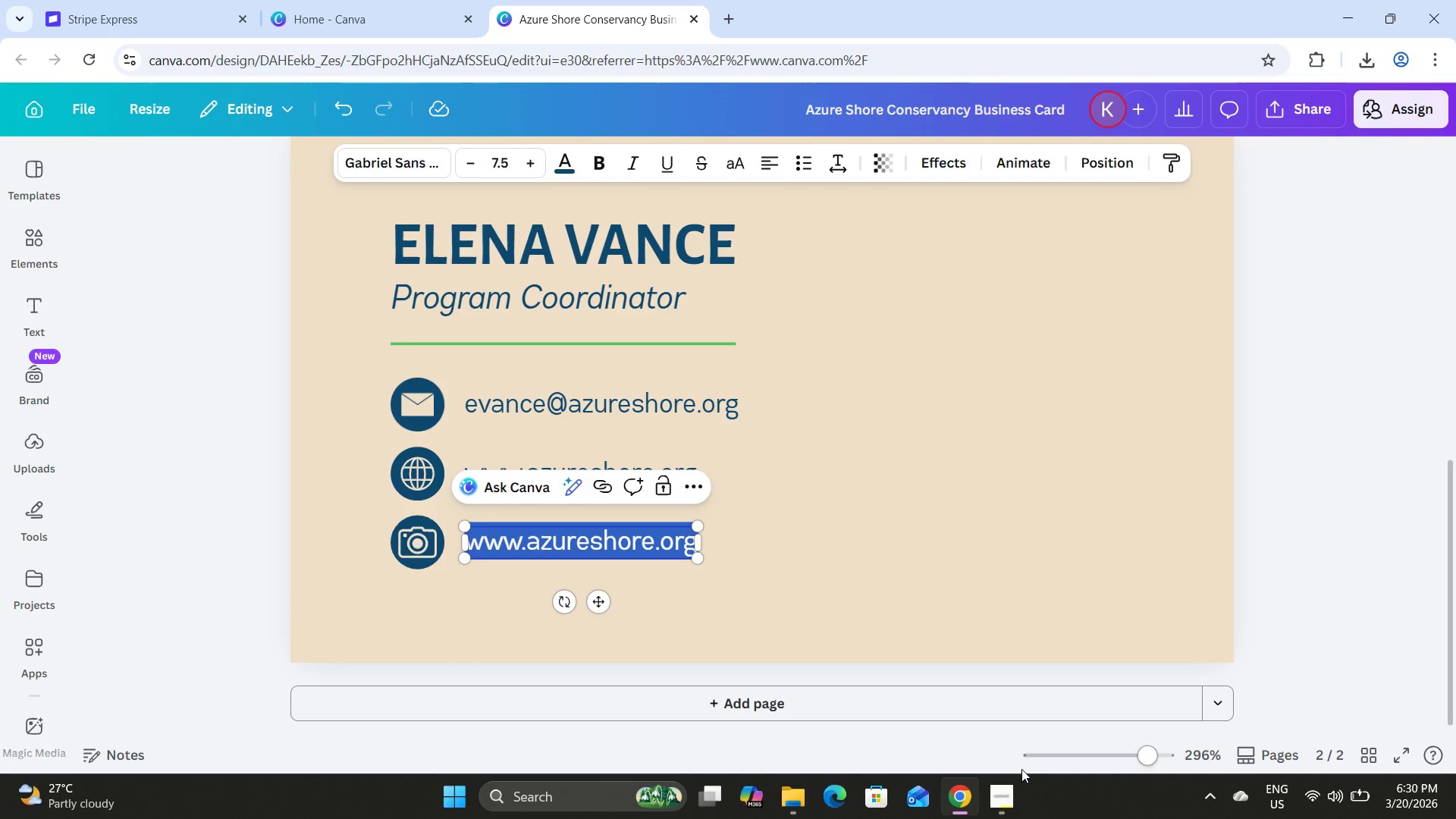 
left_click([1010, 801])